 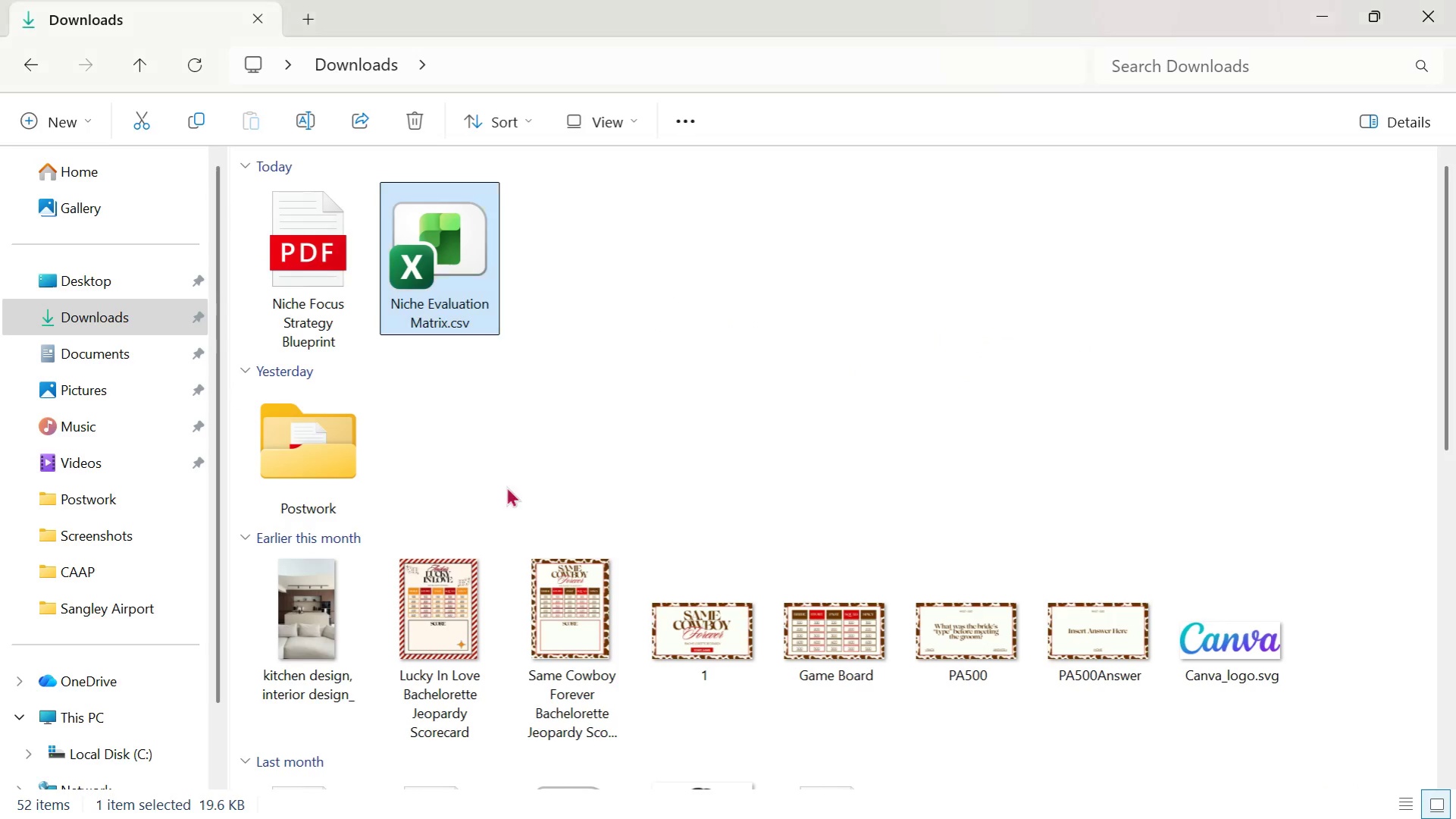 
double_click([291, 288])
 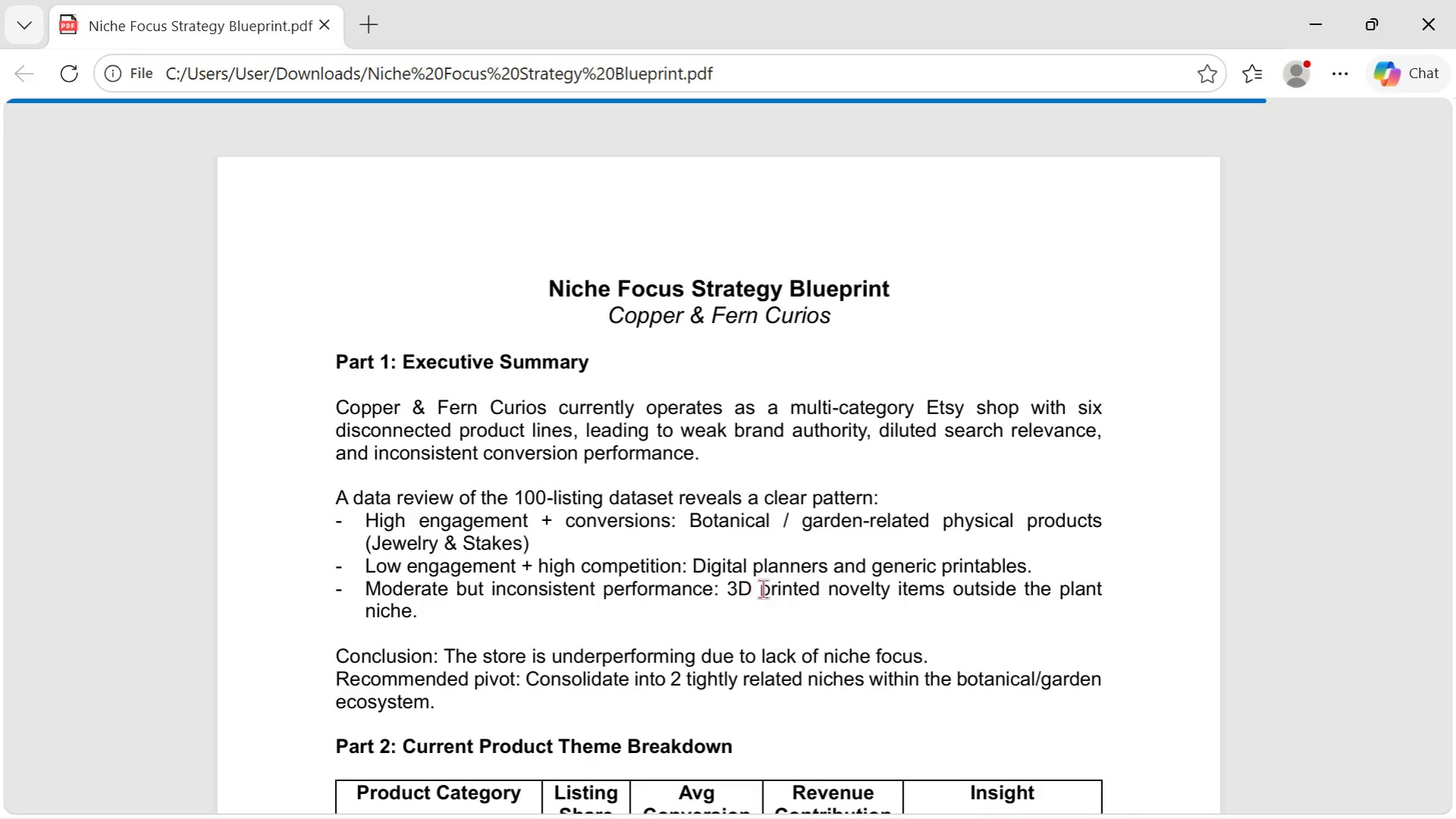 
scroll: coordinate [771, 585], scroll_direction: up, amount: 12.0
 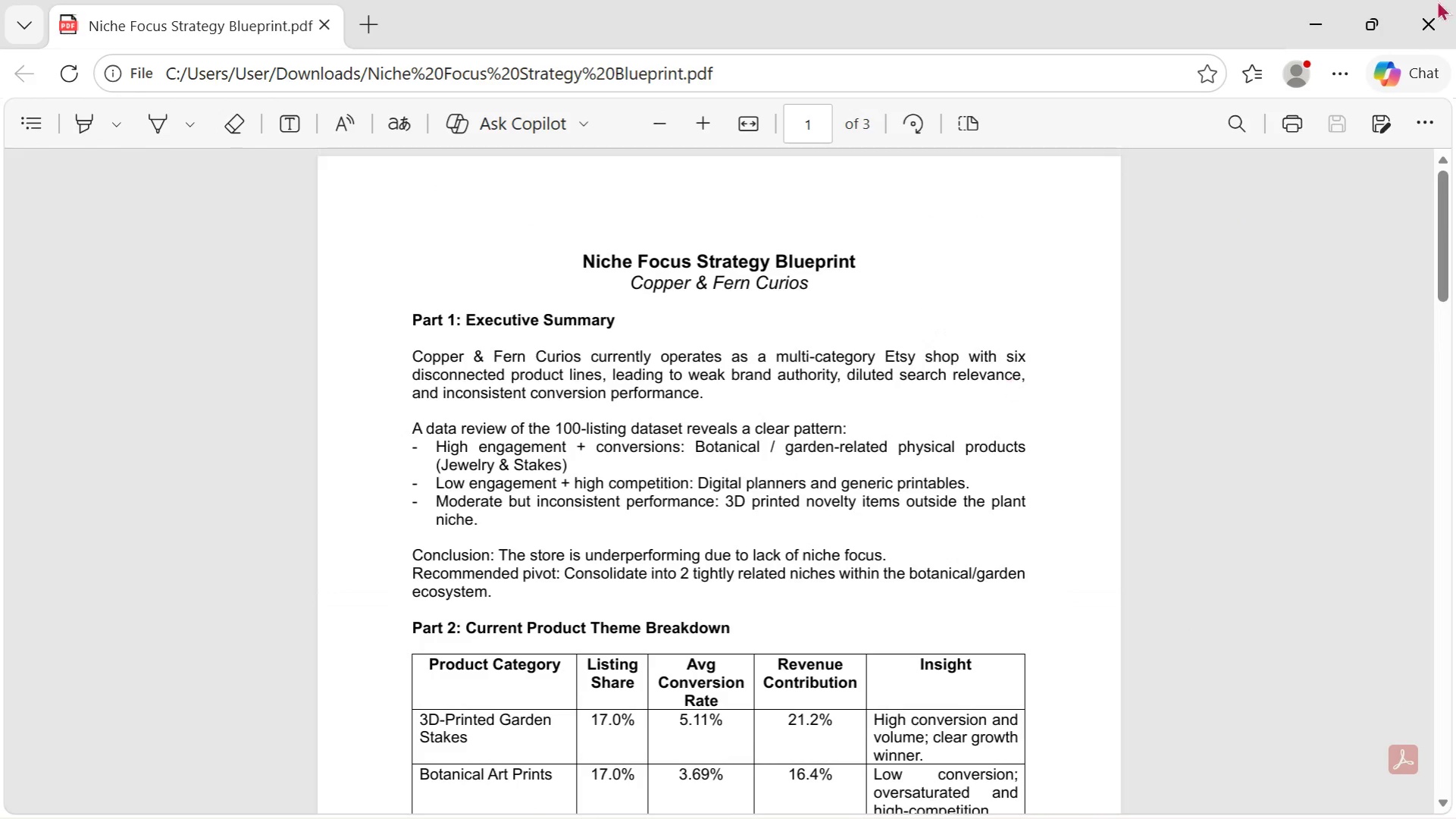 
left_click([1454, 0])
 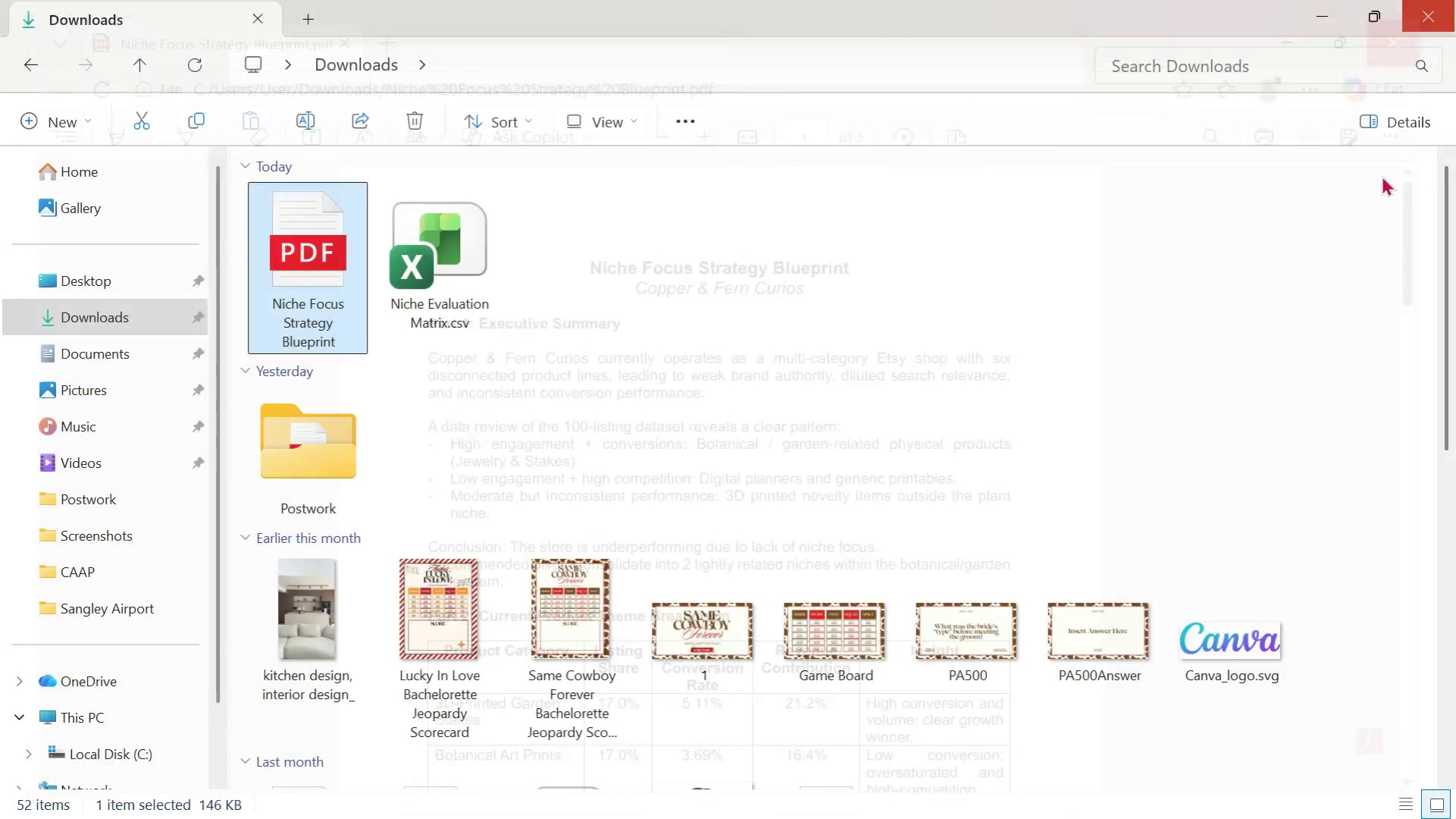 
key(Alt+Tab)